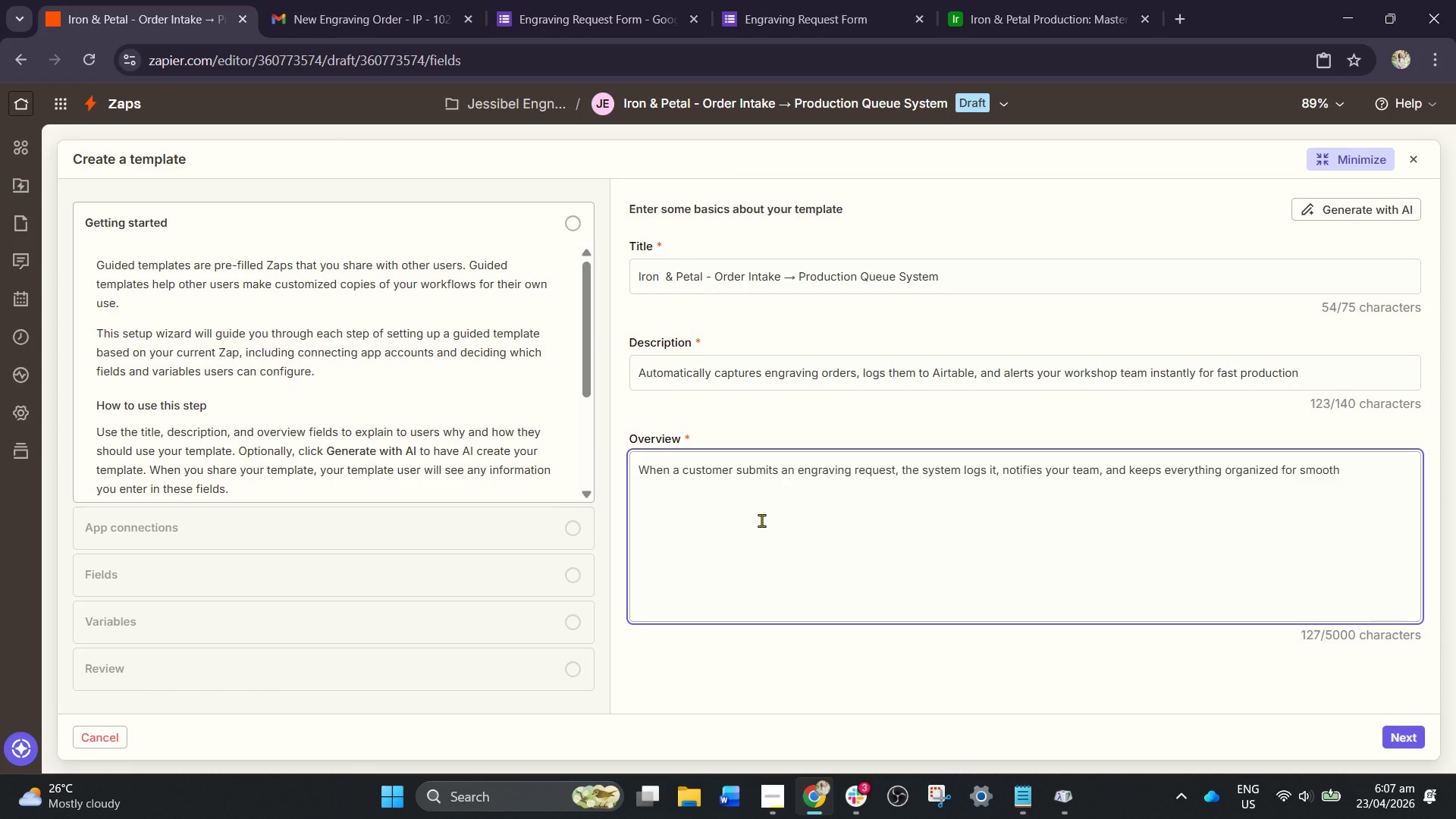 
type(, fast production.)
 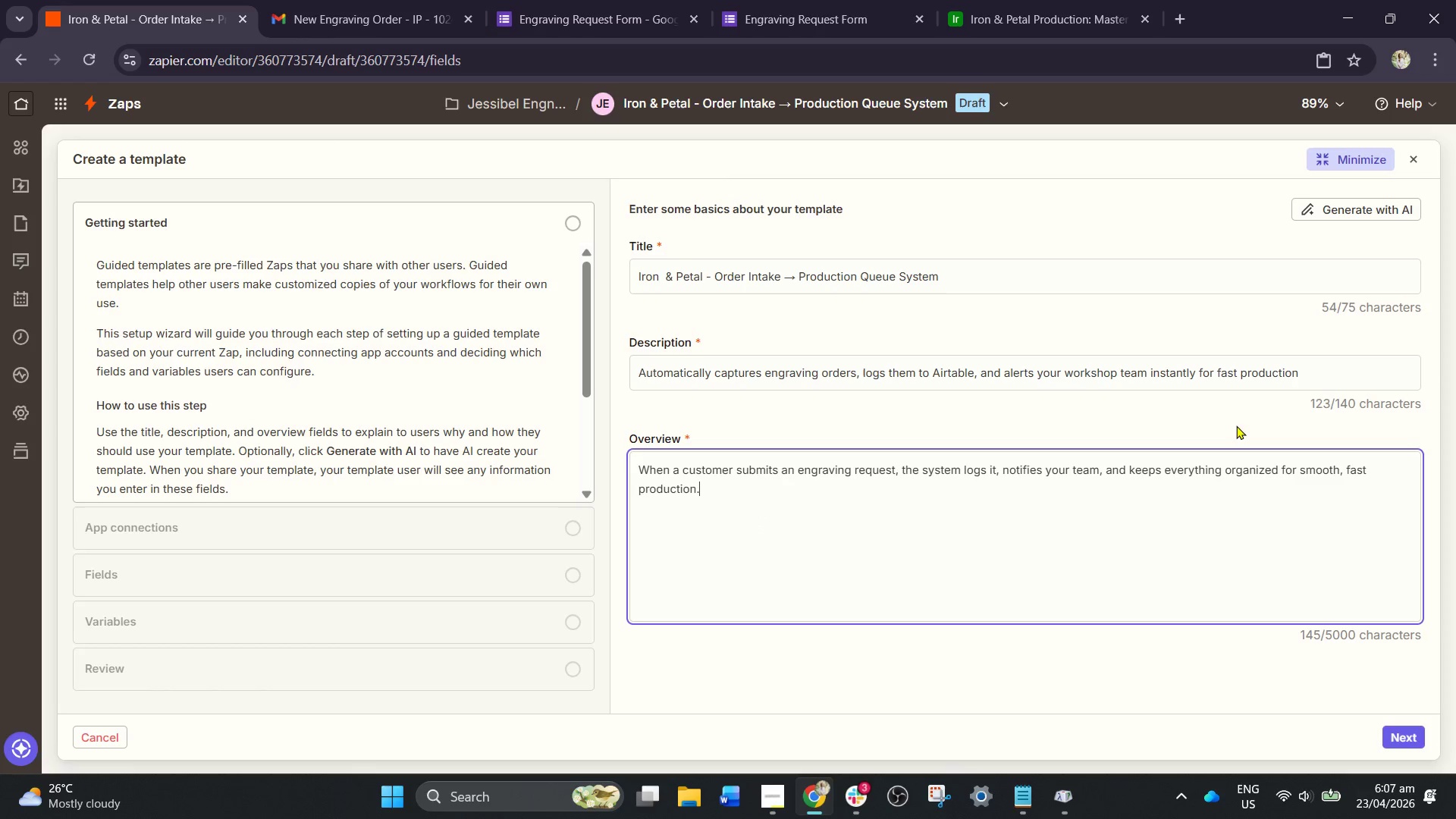 
left_click([1330, 377])
 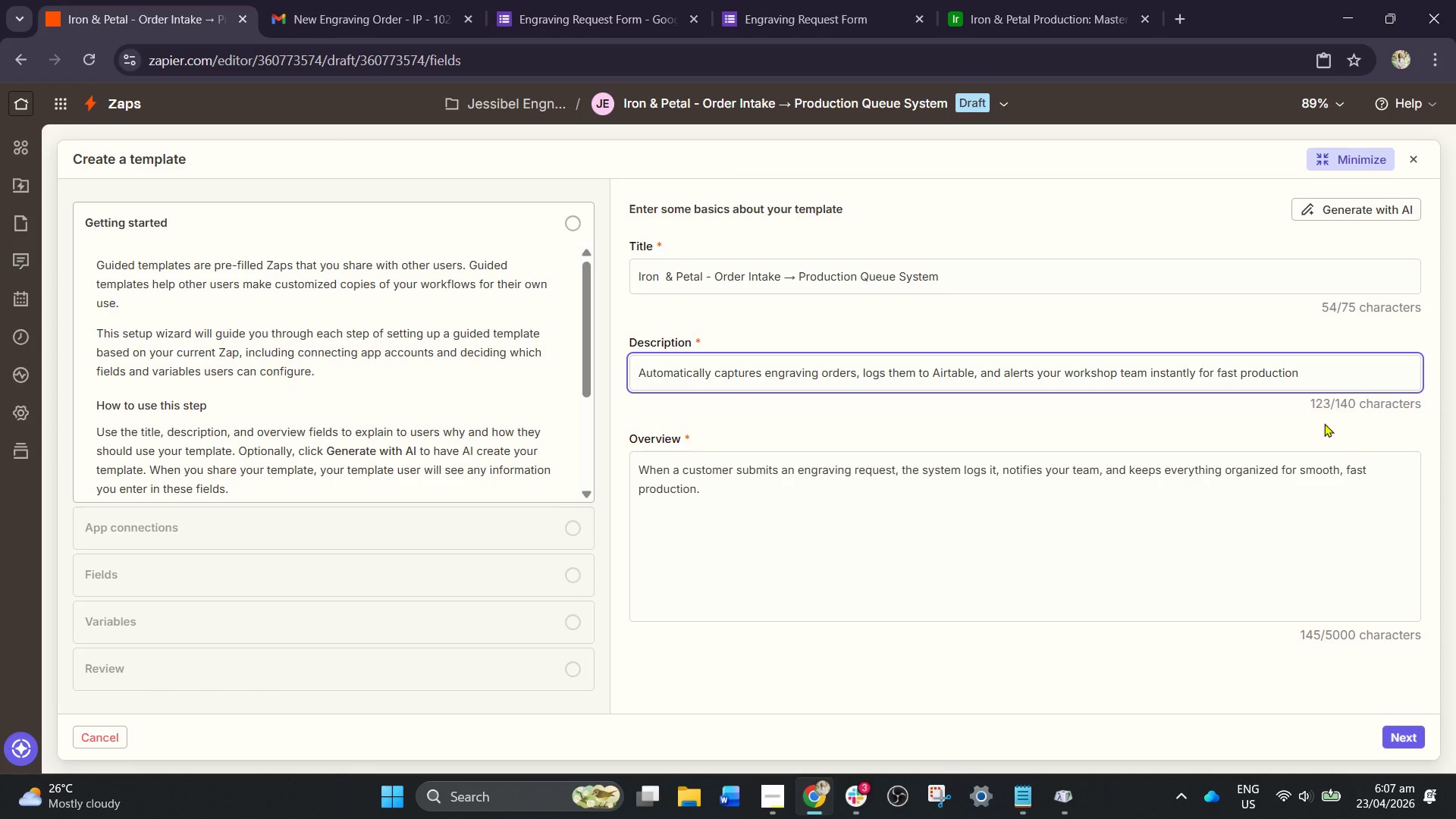 
key(Period)
 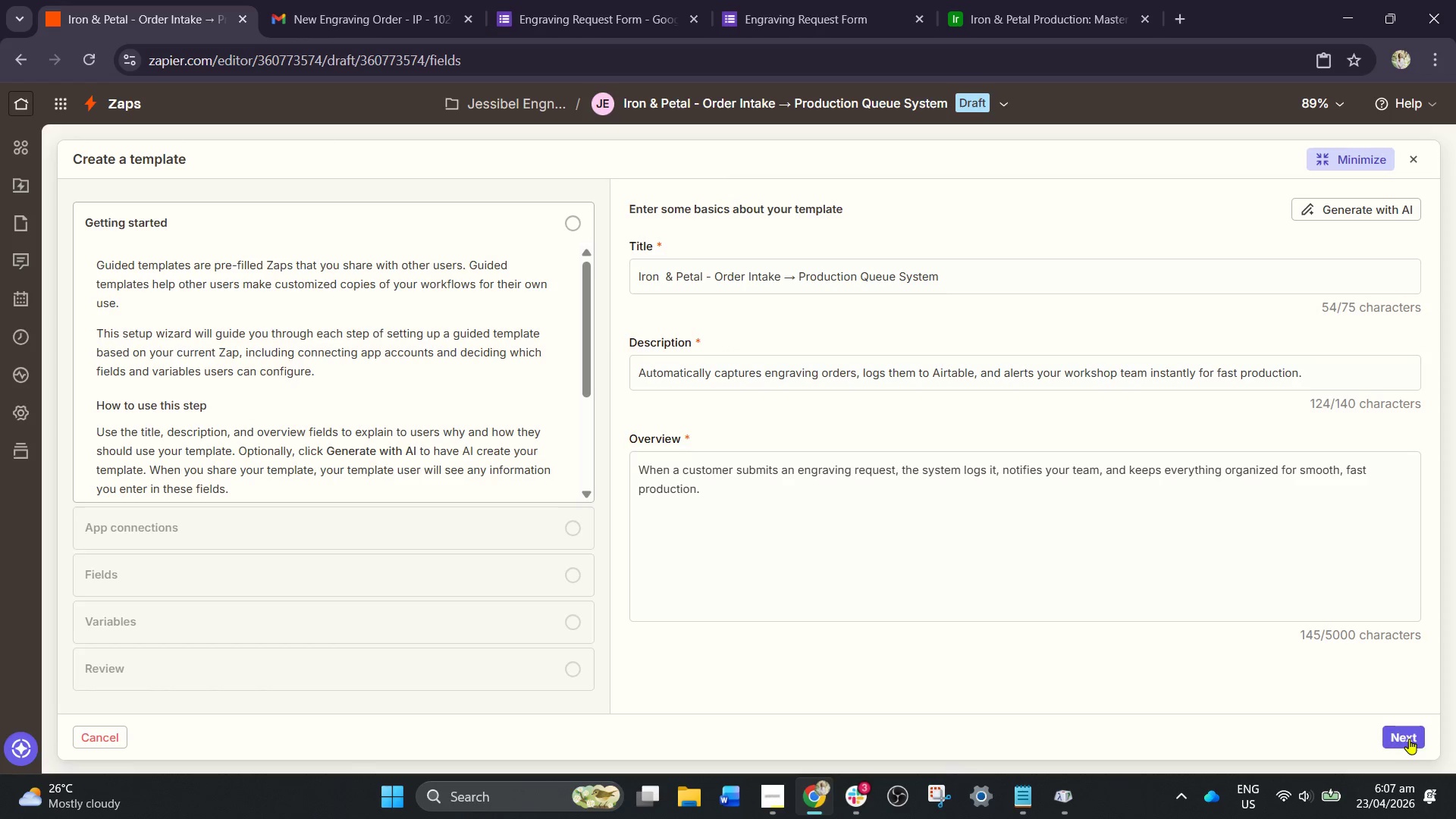 
double_click([1409, 739])
 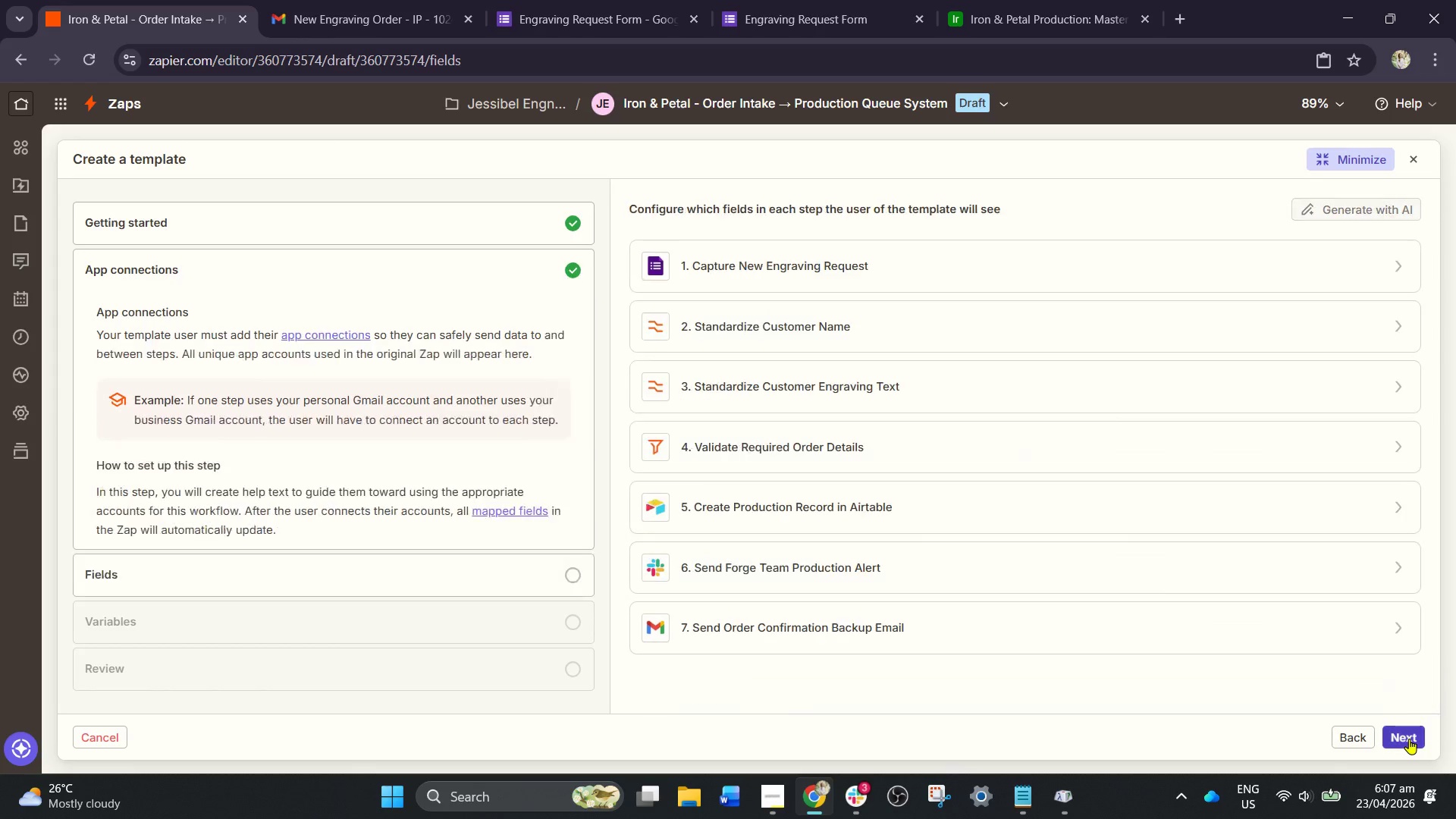 
triple_click([1409, 739])
 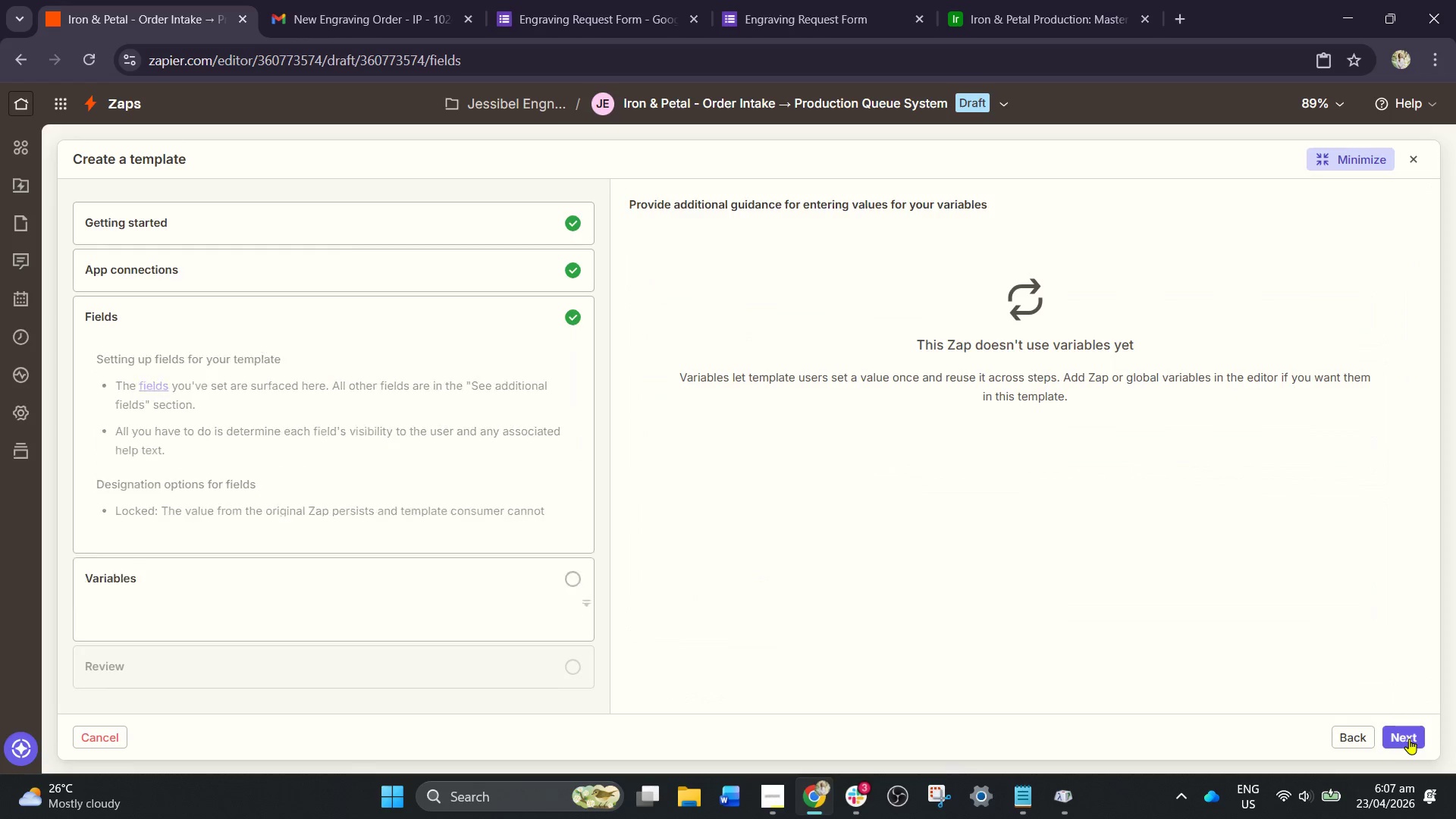 
triple_click([1409, 739])
 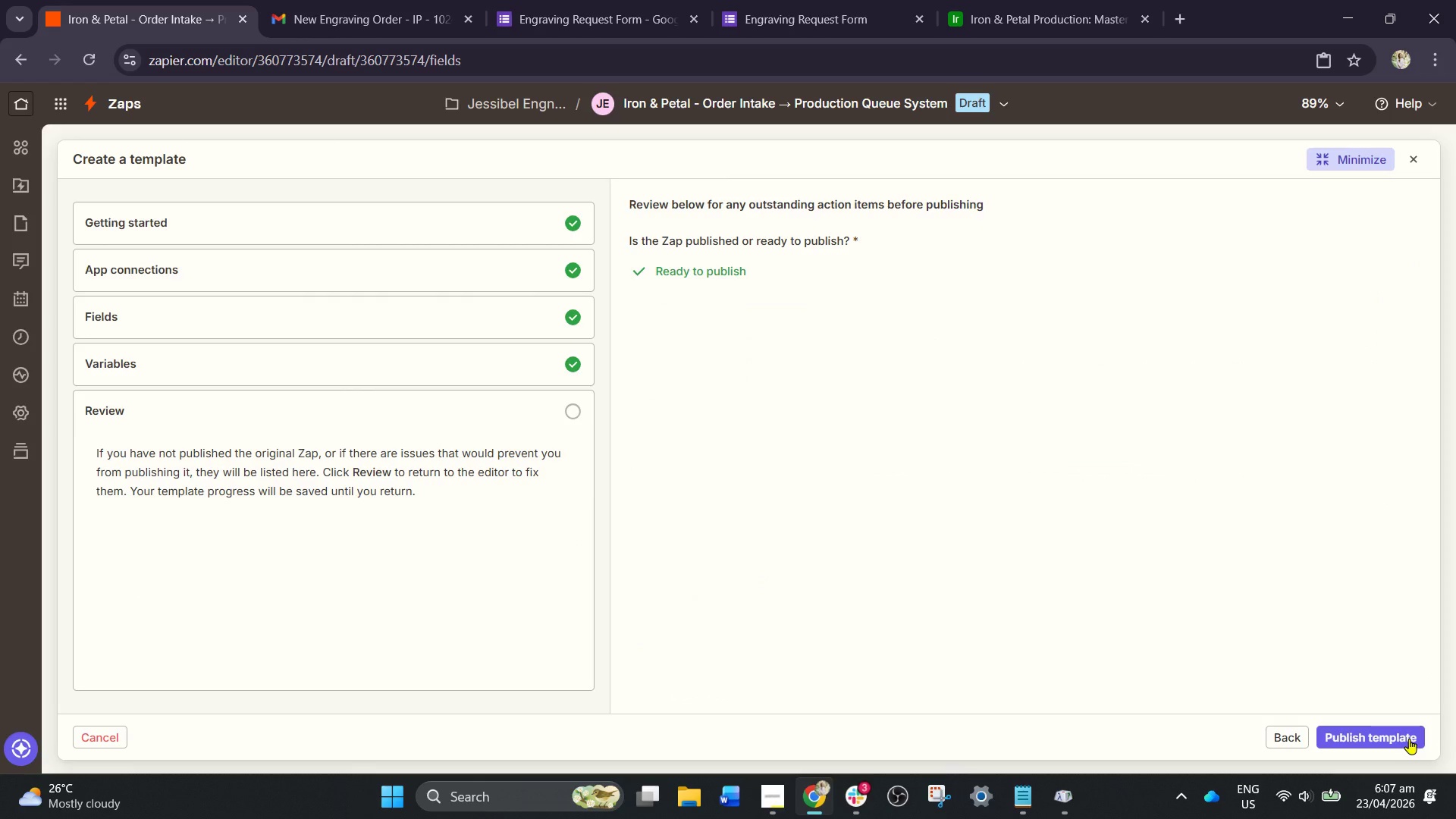 
left_click([1409, 739])
 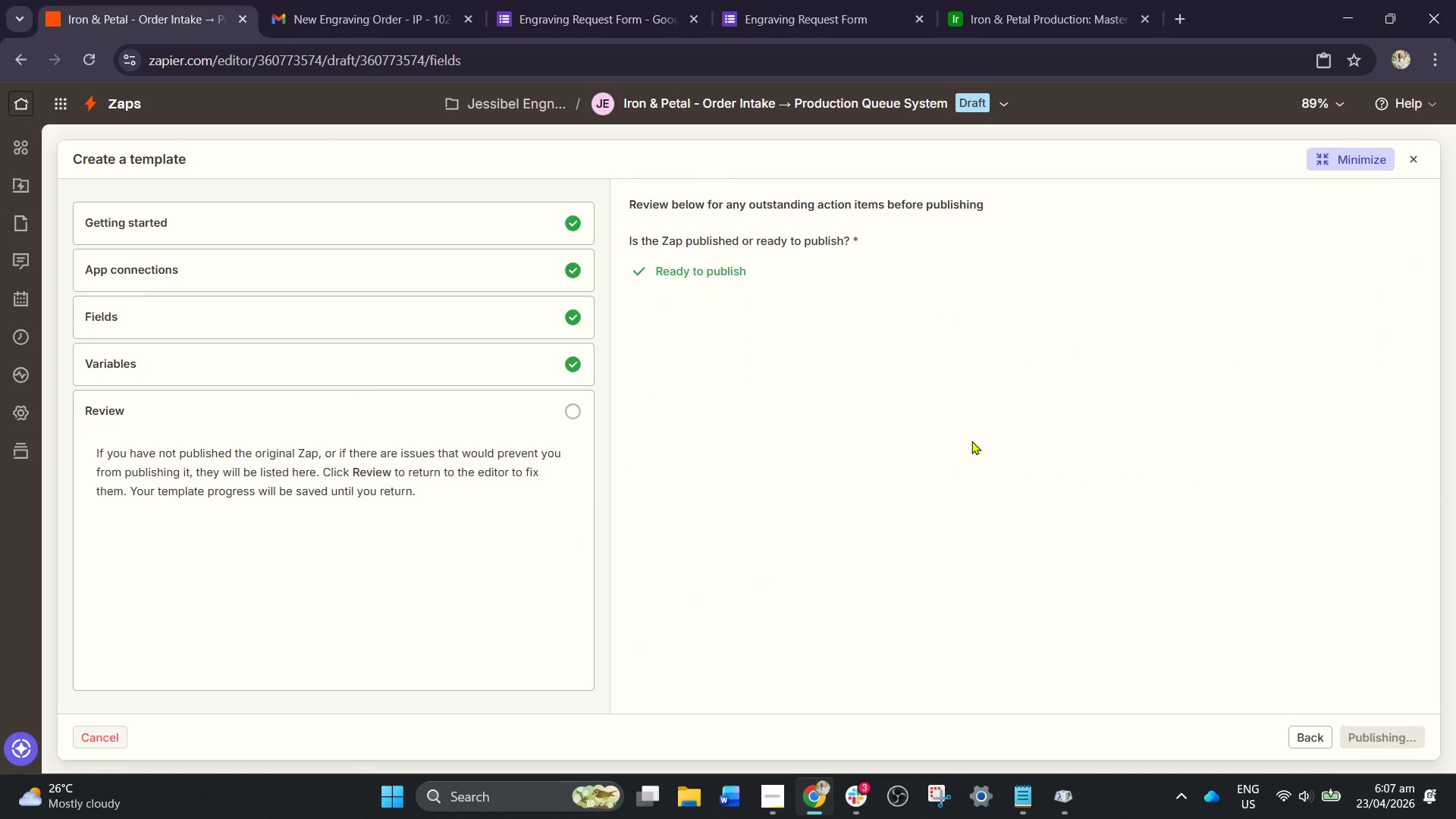 
left_click([733, 783])
 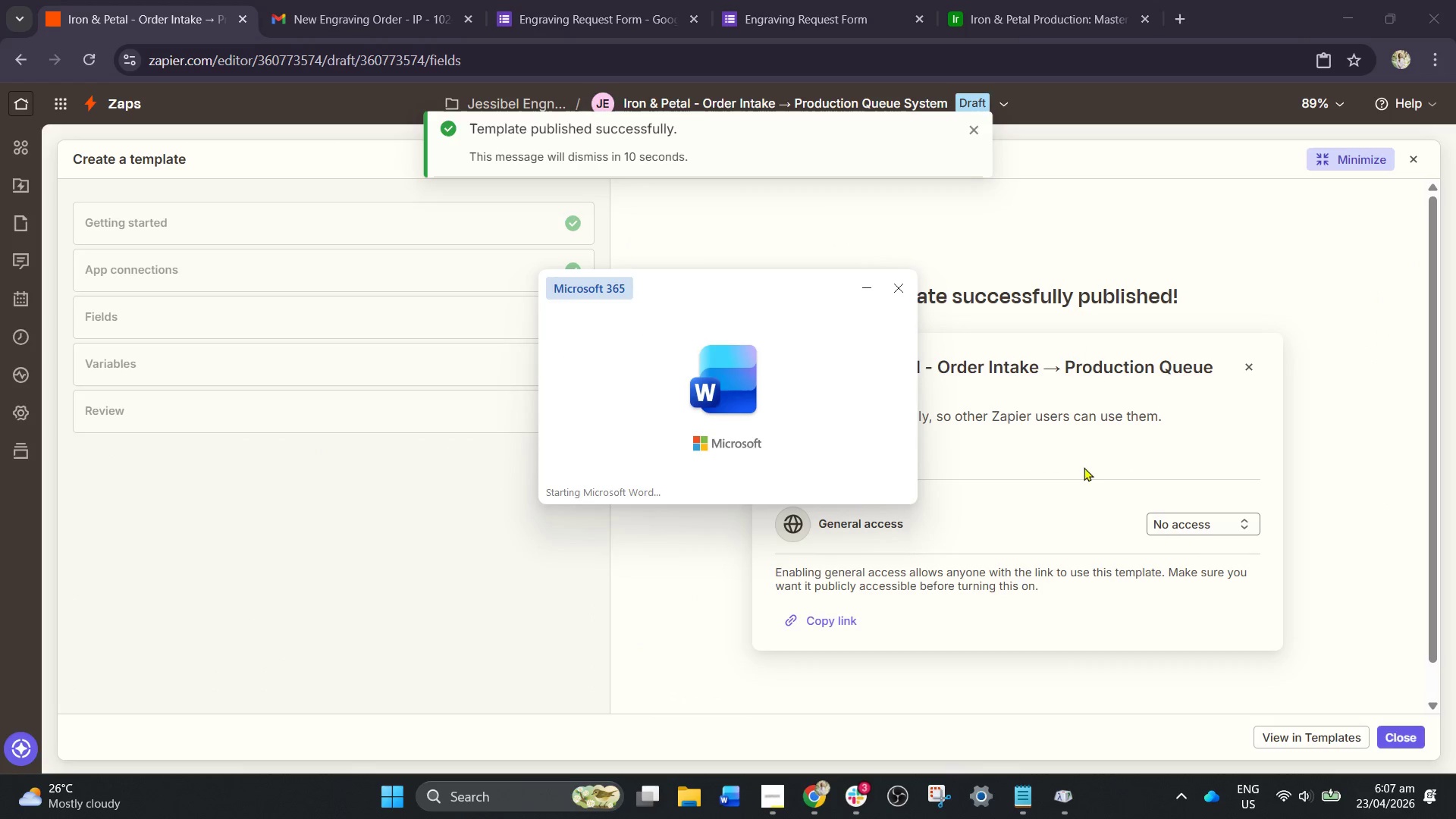 
left_click([1191, 520])
 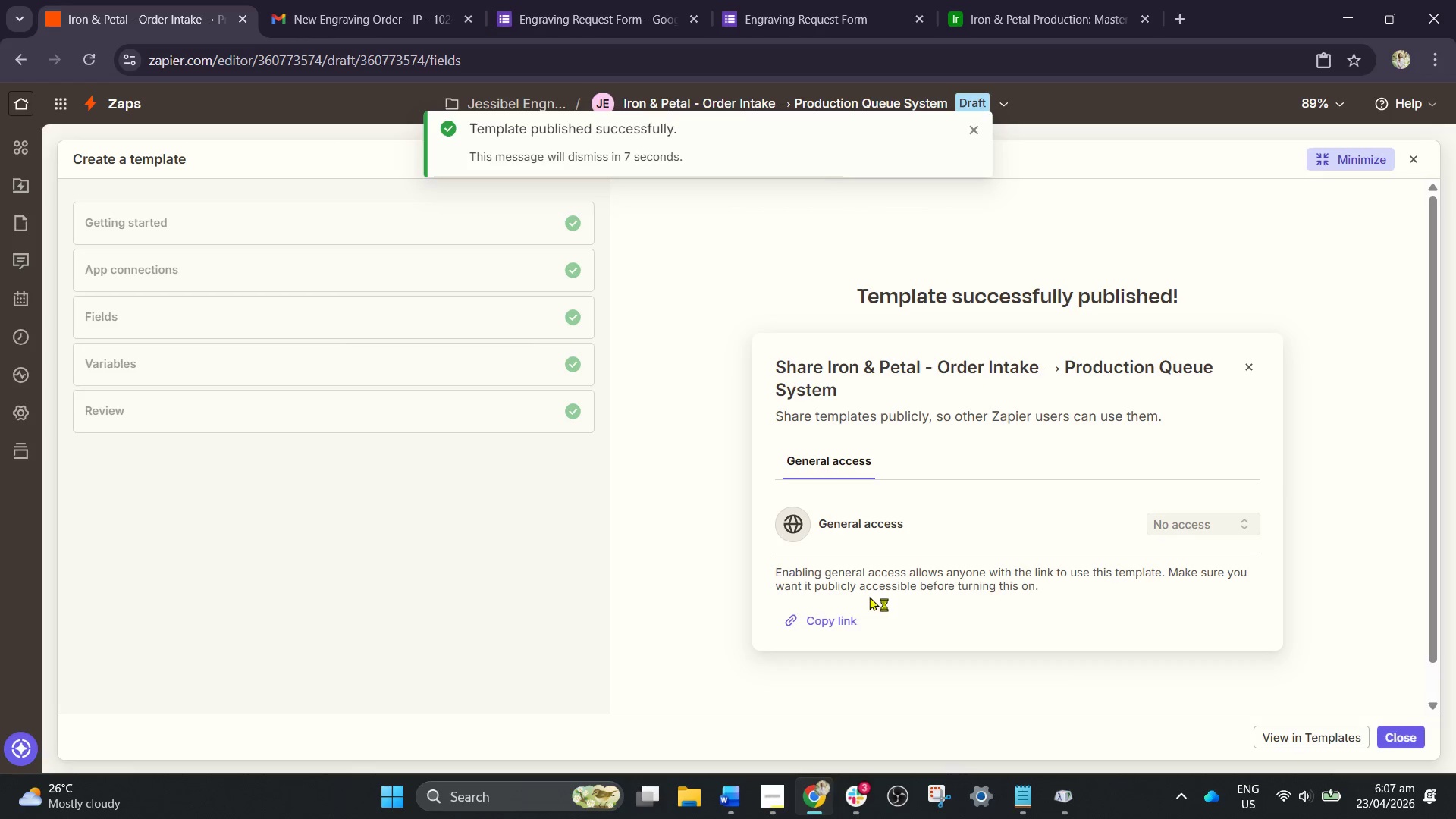 
mouse_move([742, 793])
 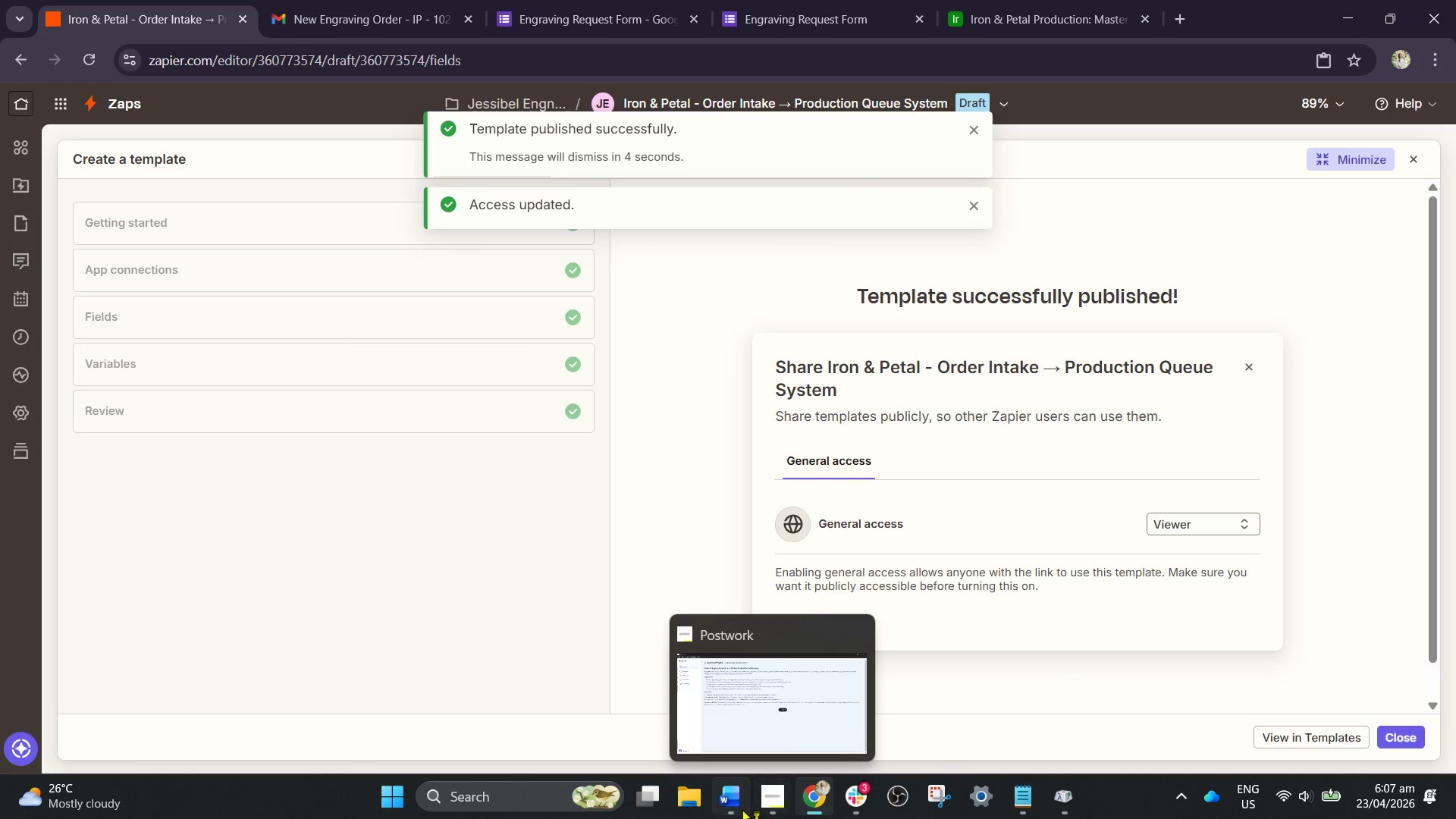 
left_click([775, 803])